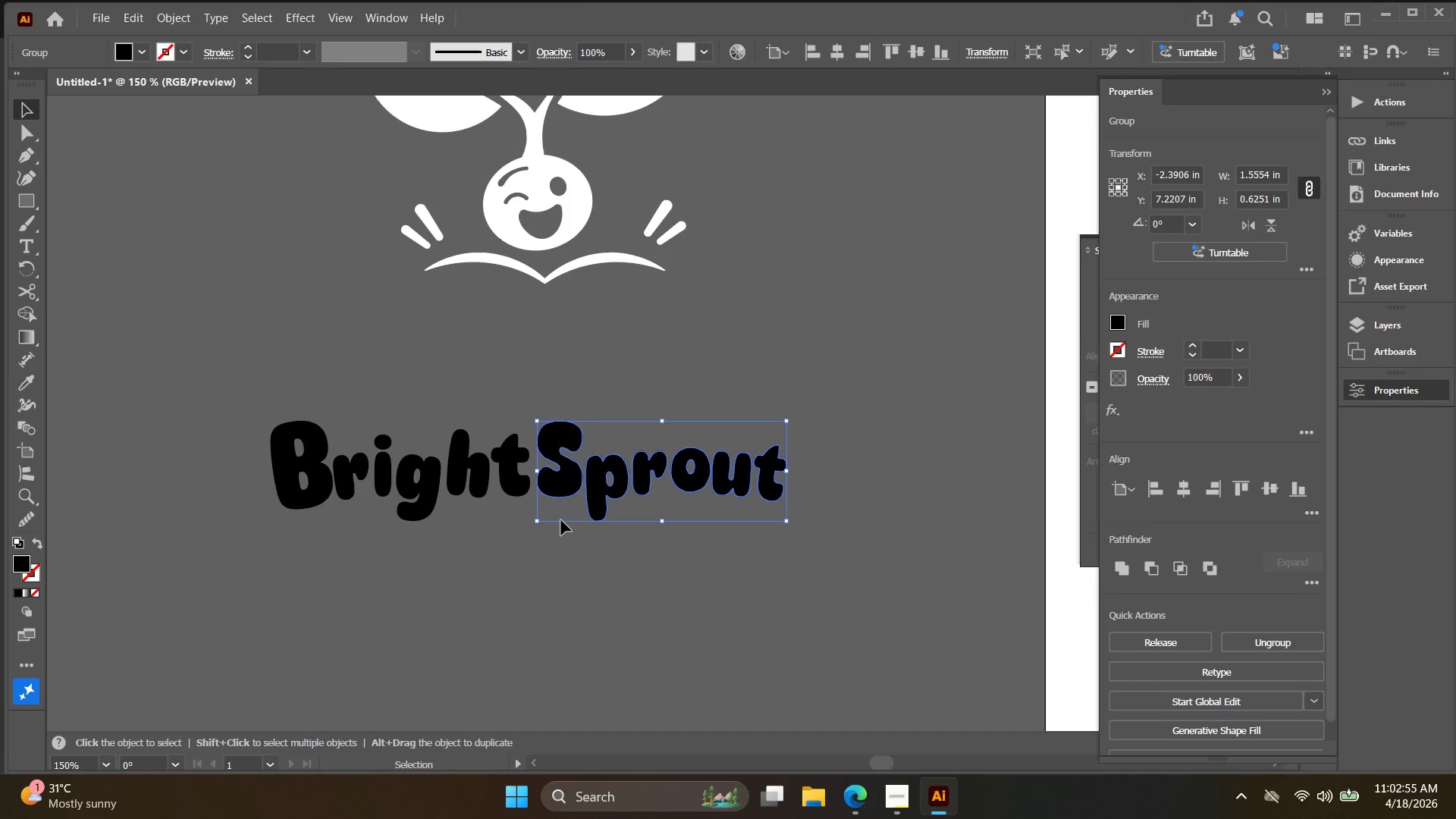 
left_click_drag(start_coordinate=[583, 549], to_coordinate=[376, 417])
 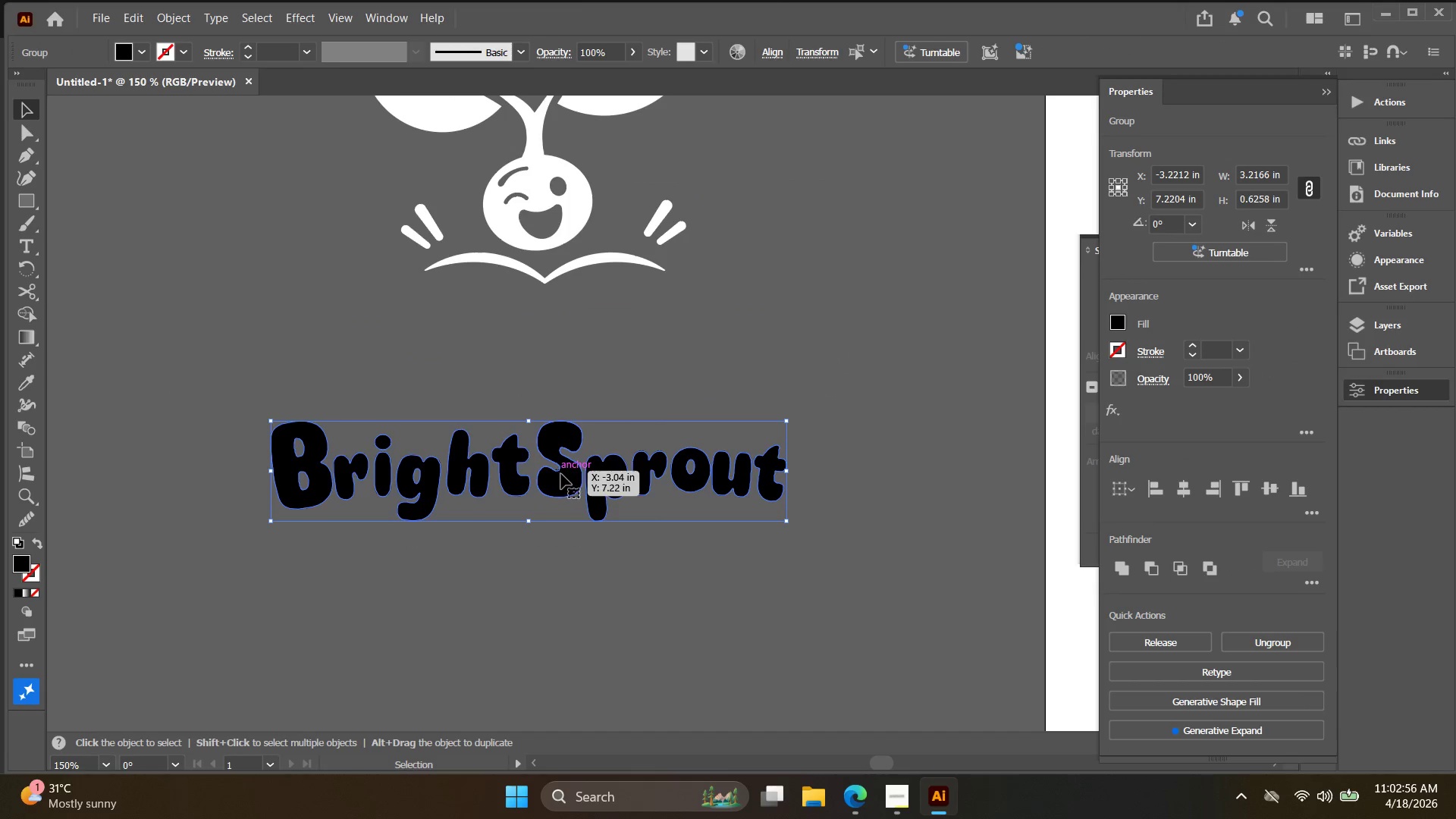 
left_click_drag(start_coordinate=[565, 478], to_coordinate=[582, 364])
 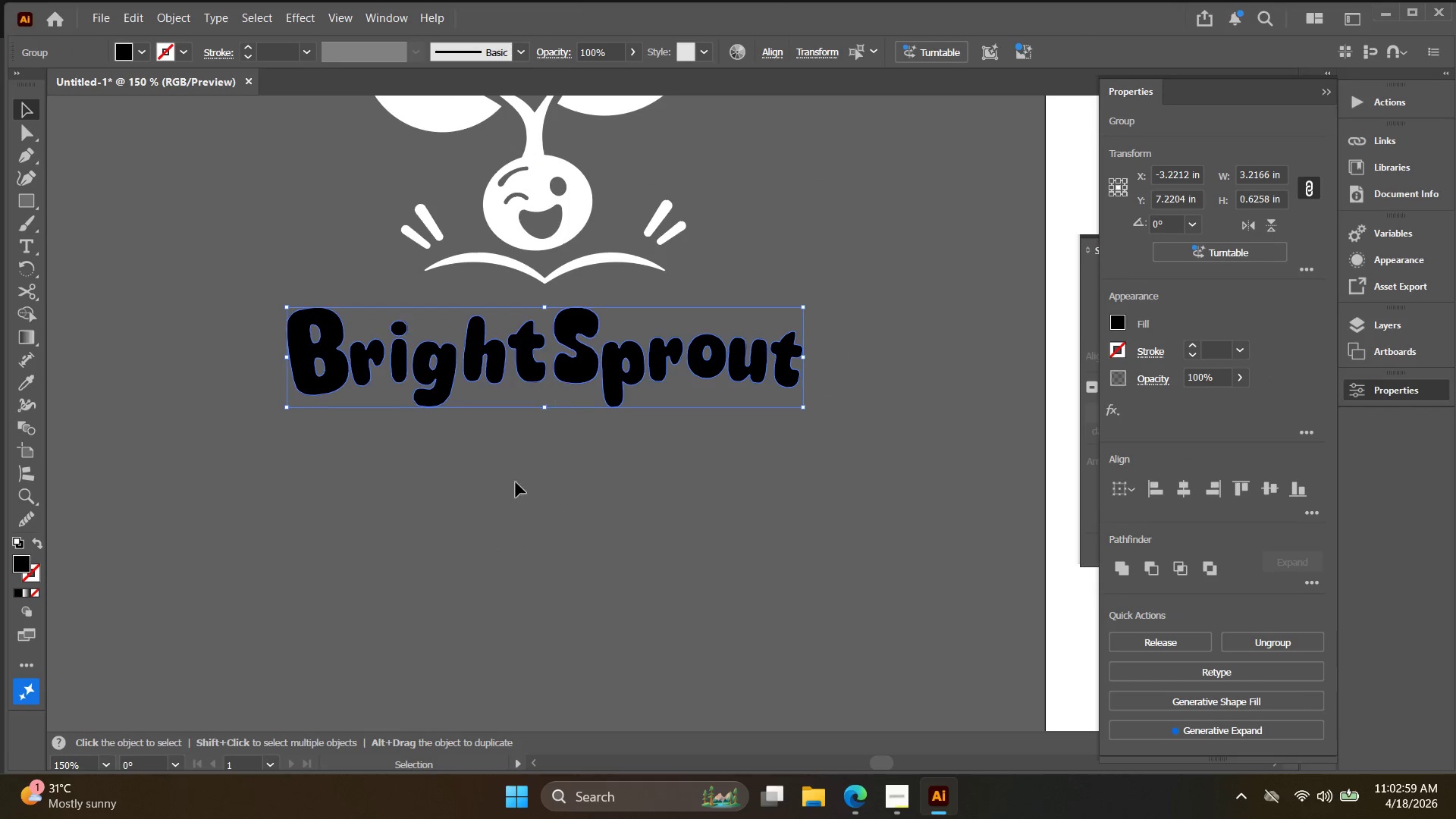 
hold_key(key=Space, duration=0.31)
 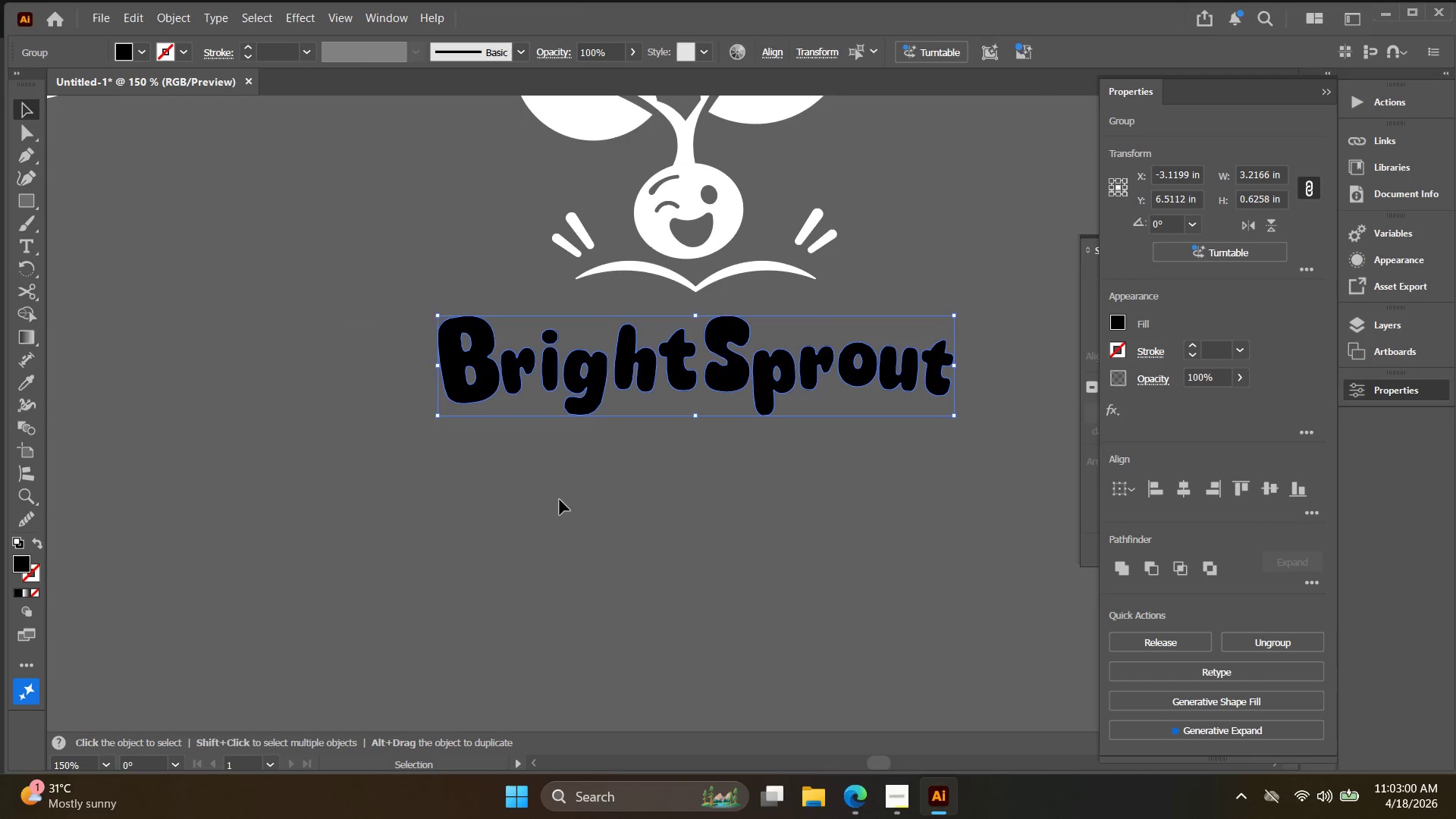 
left_click_drag(start_coordinate=[516, 484], to_coordinate=[666, 510])
 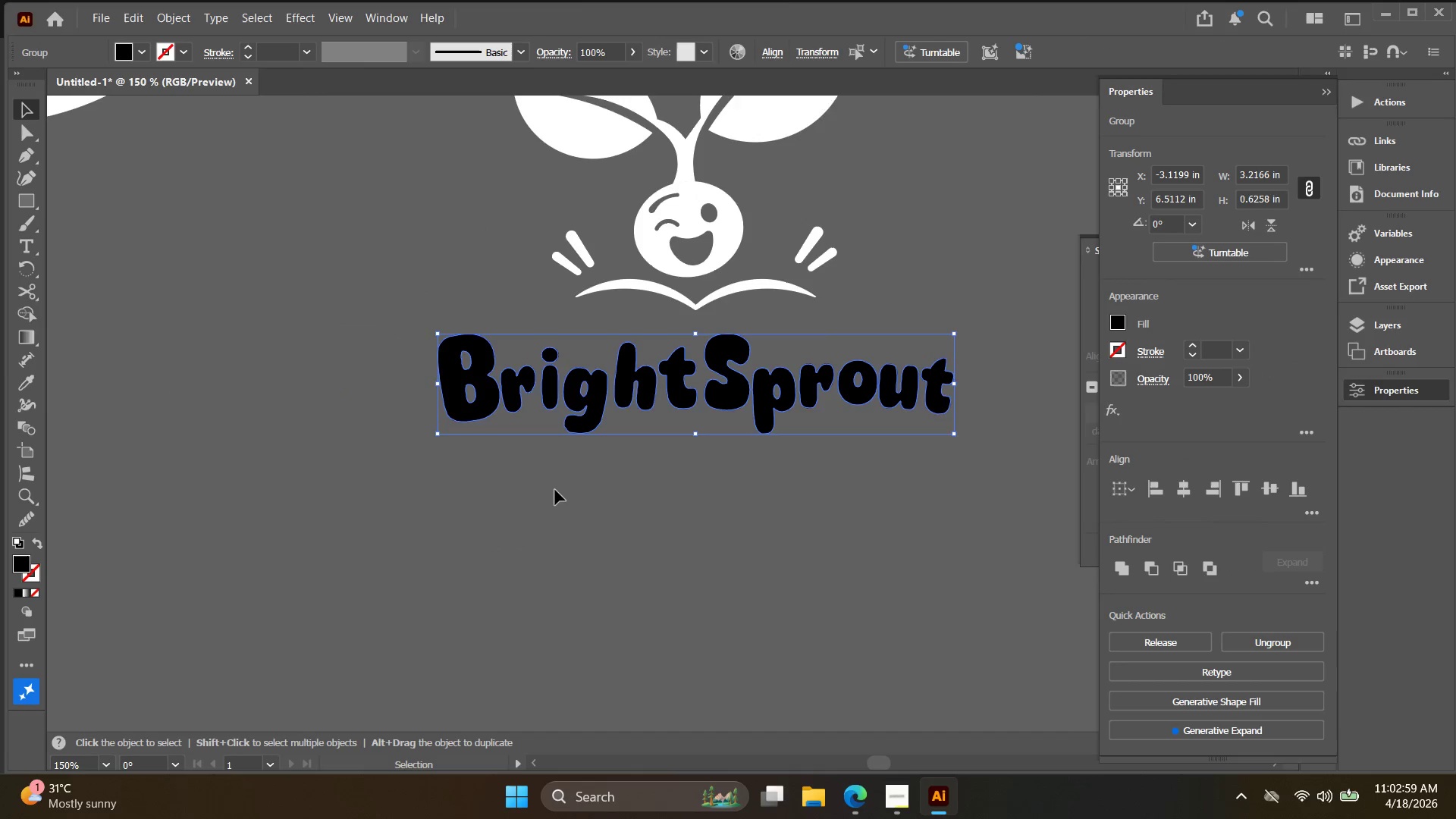 
left_click([560, 500])
 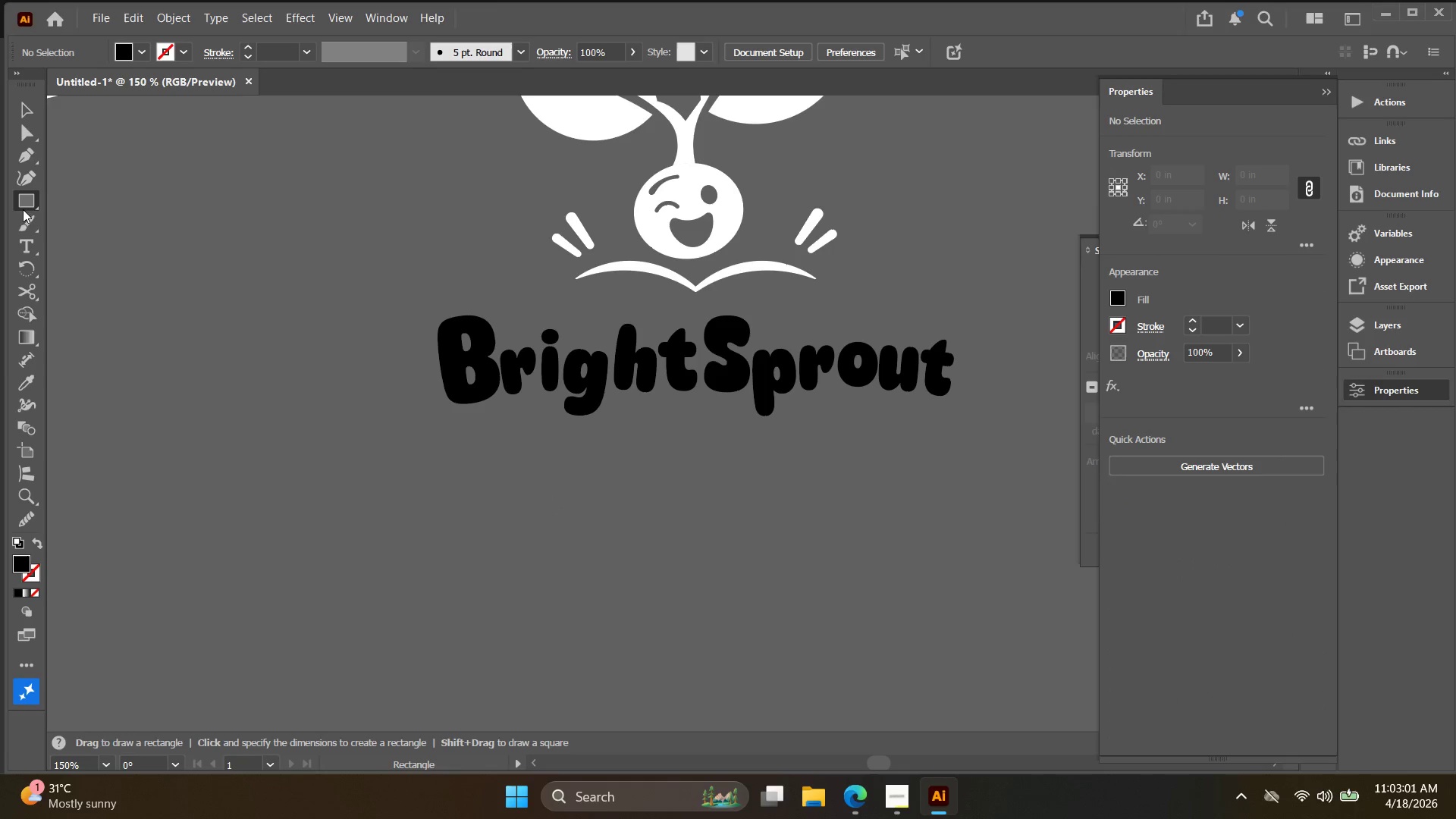 
scroll: coordinate [553, 495], scroll_direction: down, amount: 1.0
 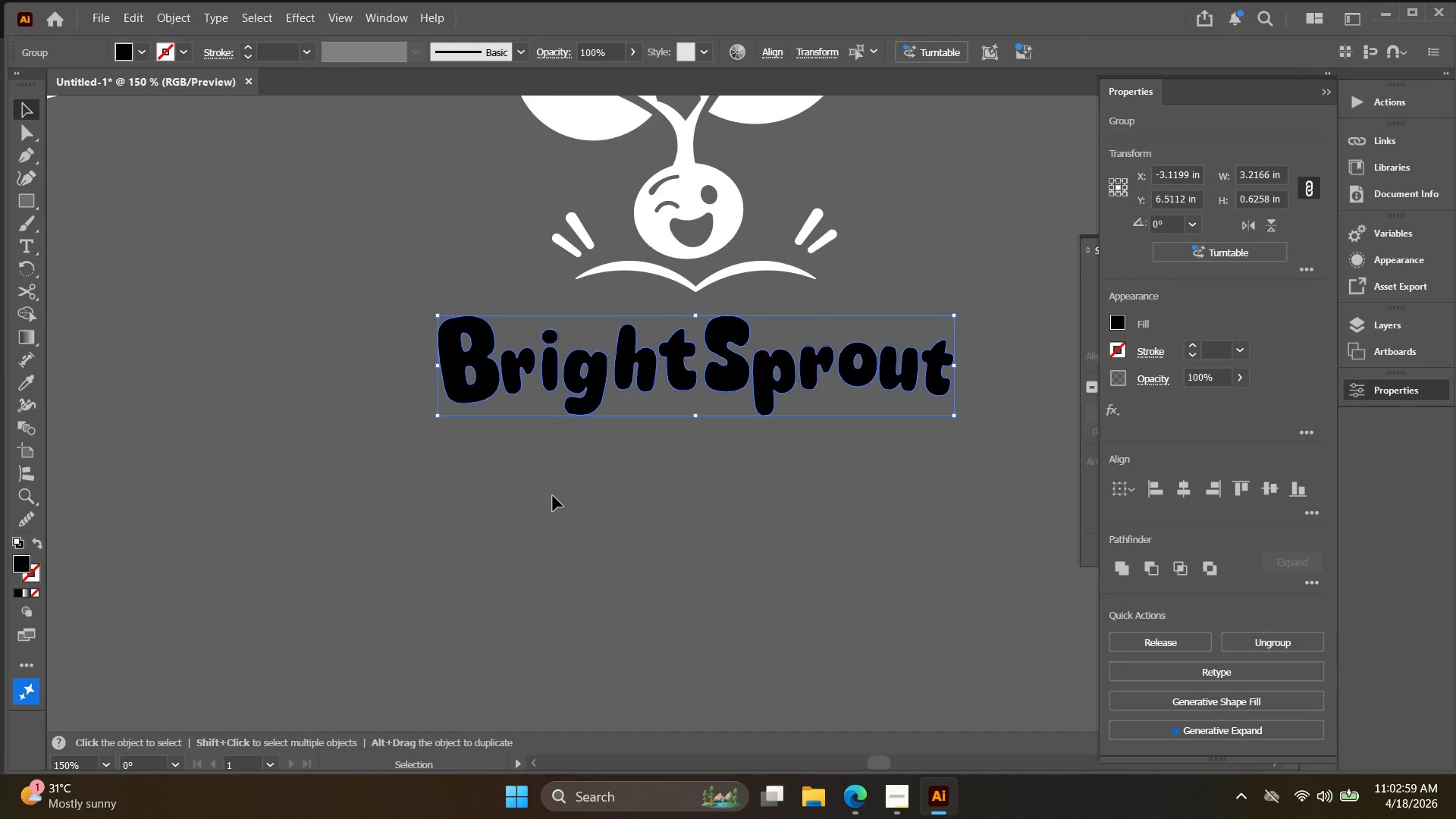 
right_click([14, 197])
 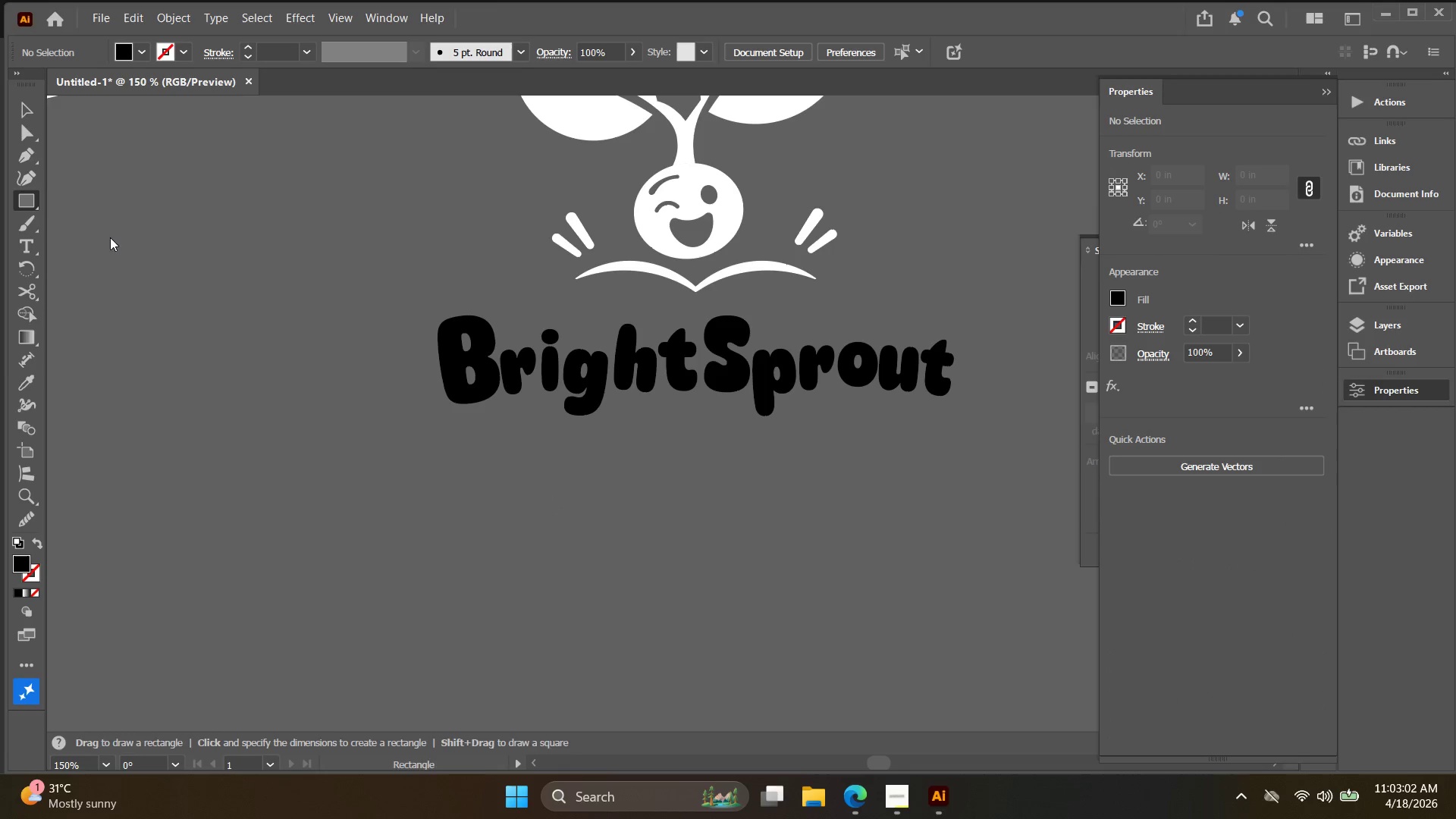 
key(Alt+AltLeft)
 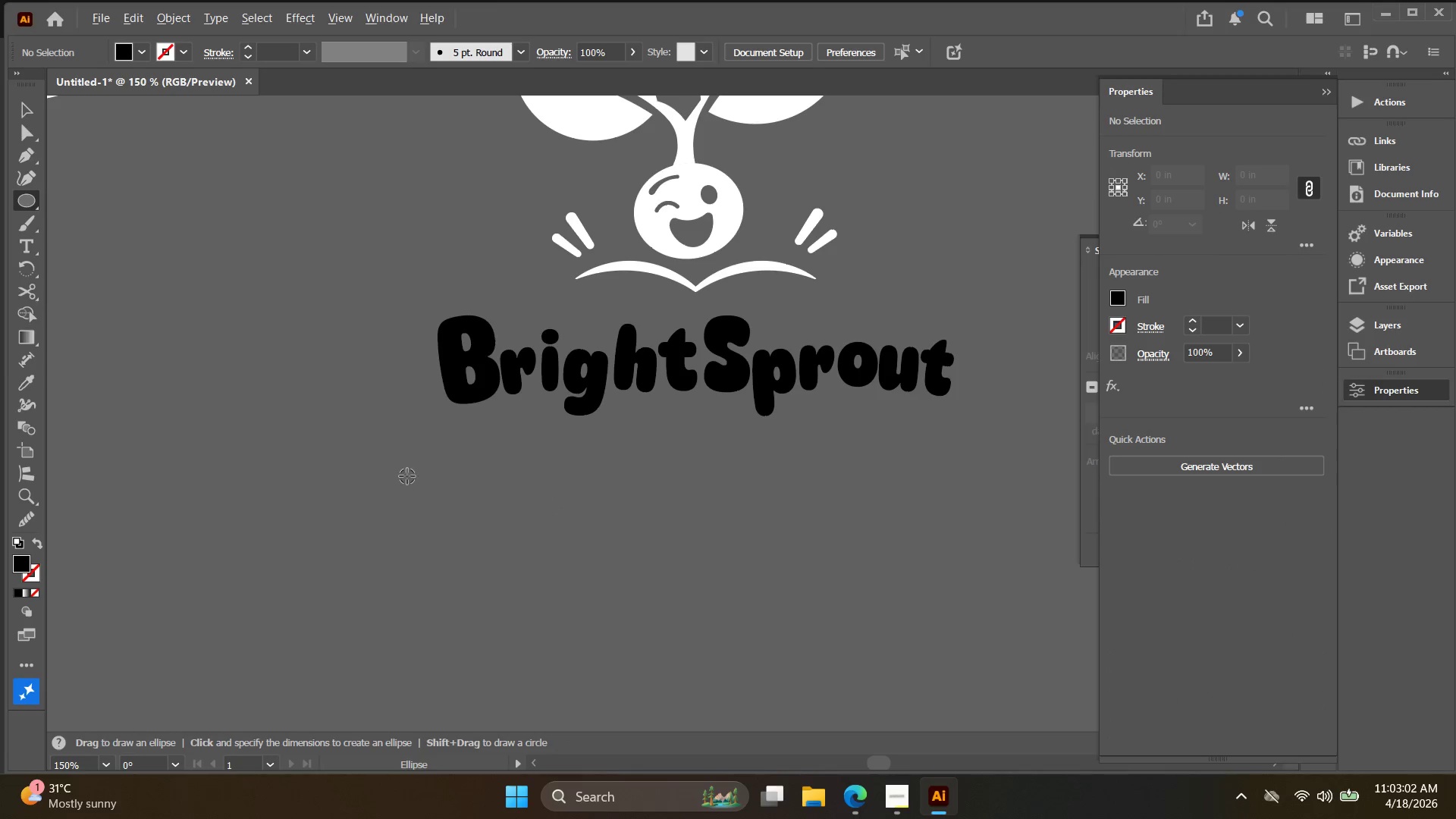 
hold_key(key=ShiftLeft, duration=0.61)
hold_key(key=AltLeft, duration=0.59)
left_click_drag(start_coordinate=[441, 473], to_coordinate=[482, 500])
 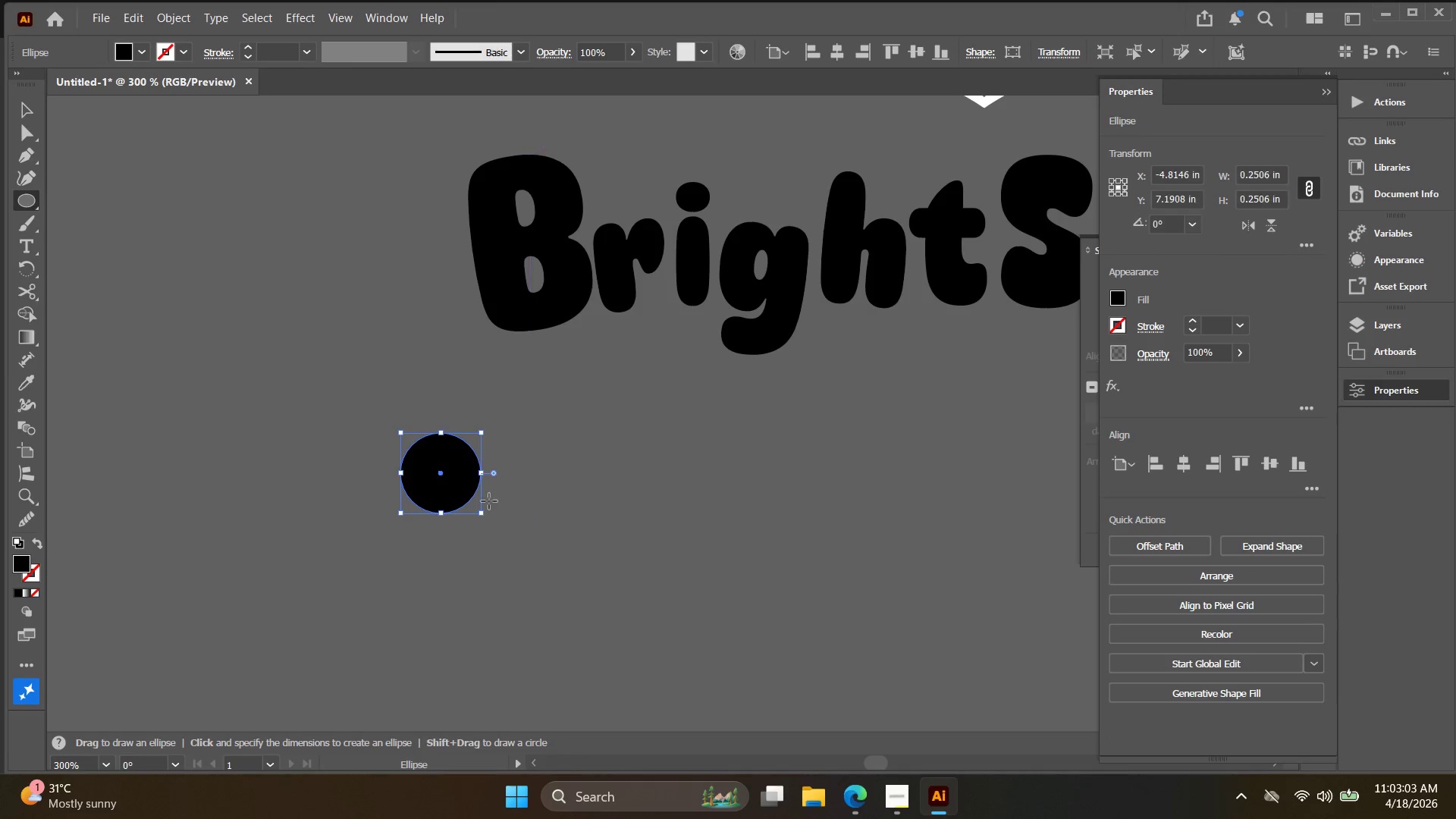 
scroll: coordinate [407, 476], scroll_direction: up, amount: 2.0
 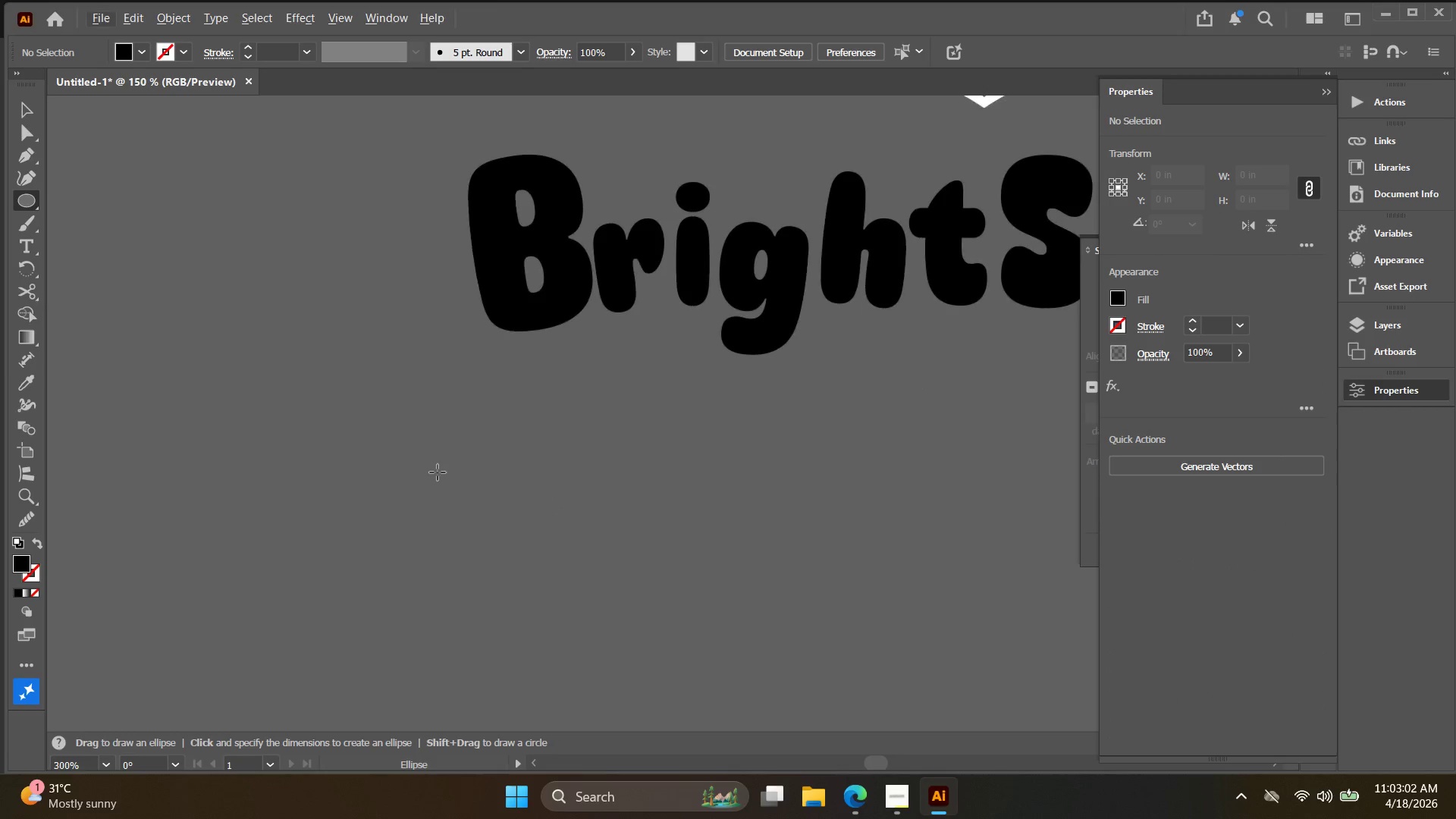 
key(V)
 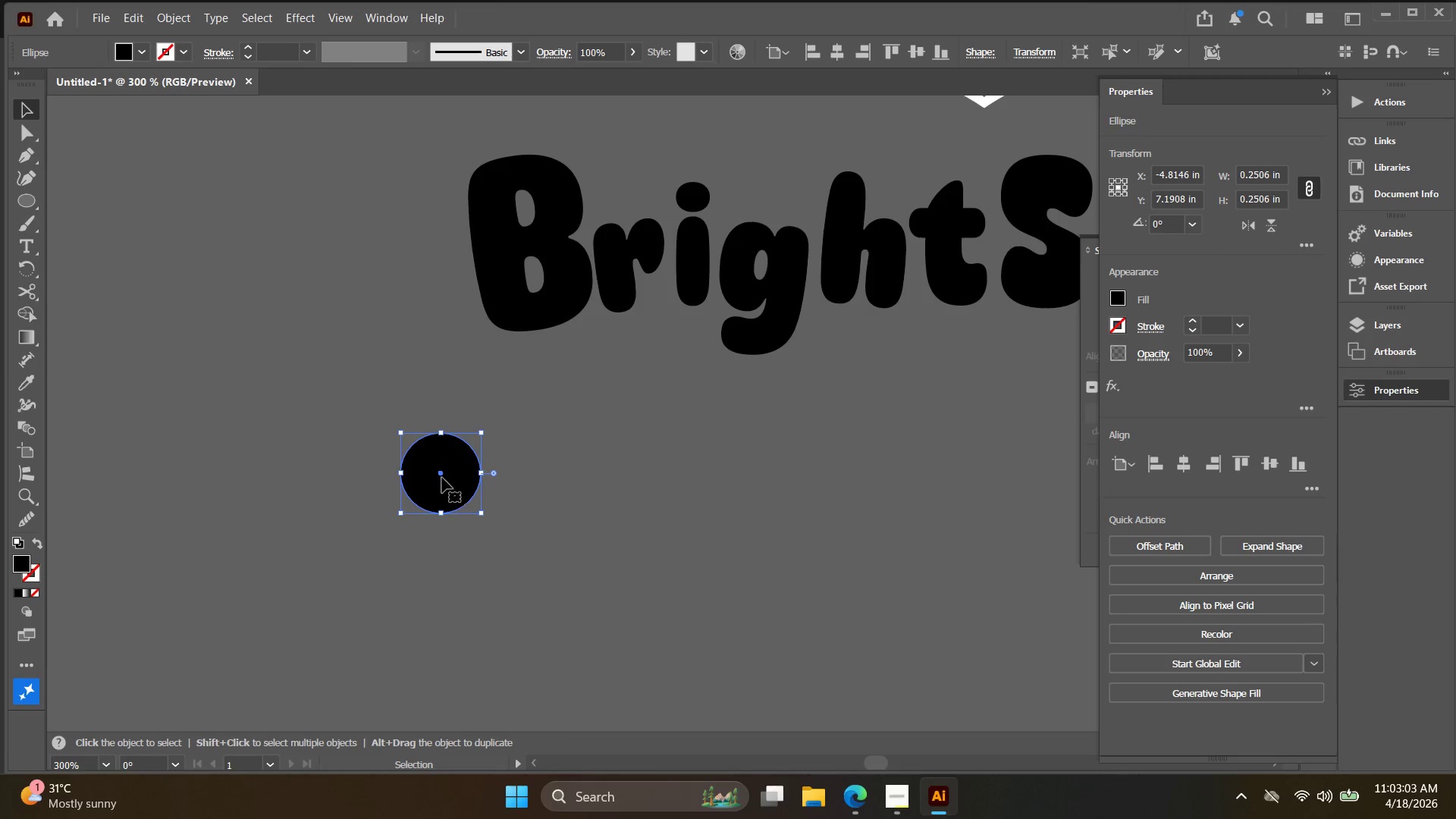 
hold_key(key=AltLeft, duration=2.17)
left_click_drag(start_coordinate=[450, 477], to_coordinate=[554, 473])
 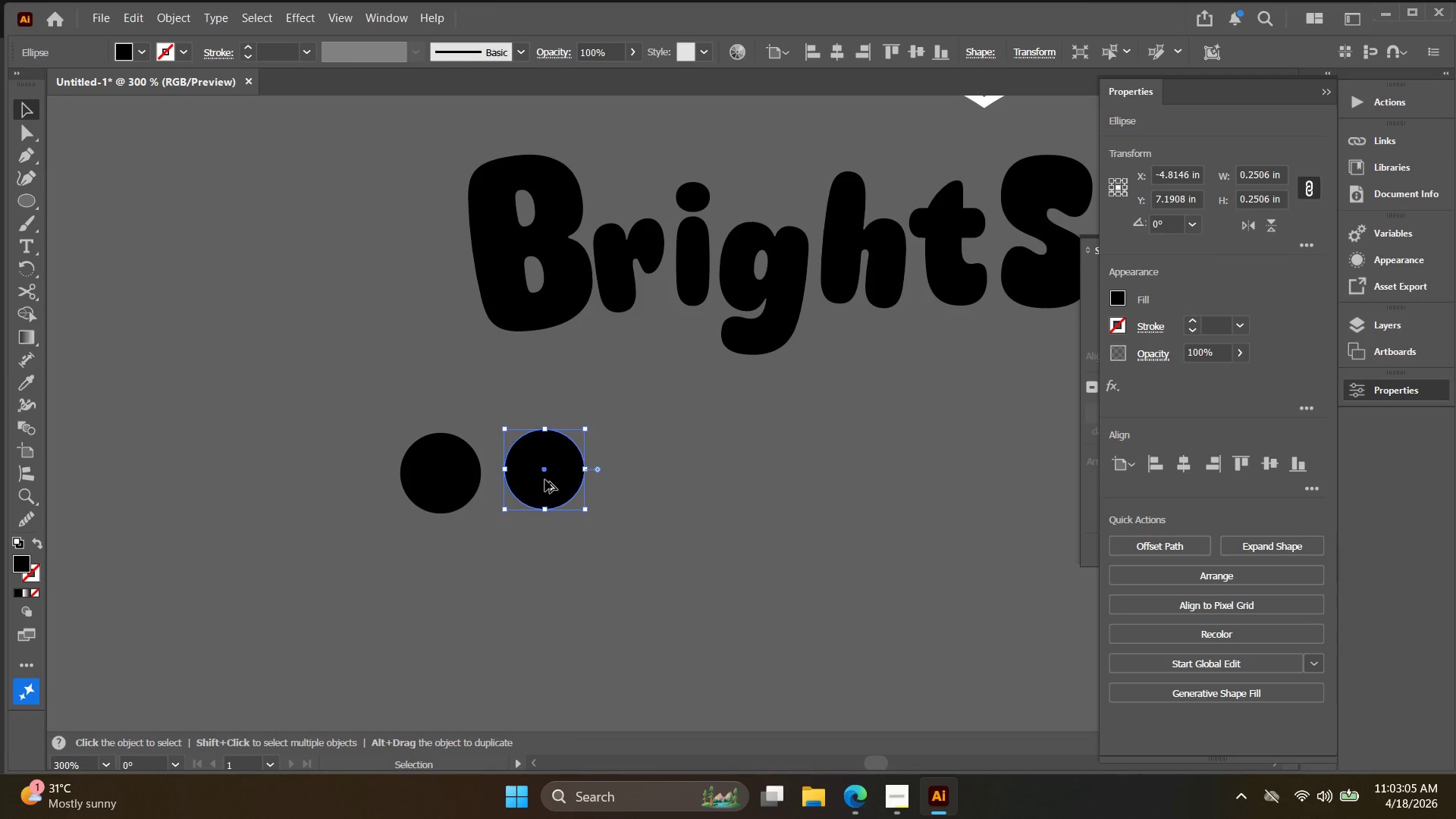 
left_click_drag(start_coordinate=[545, 479], to_coordinate=[681, 488])
 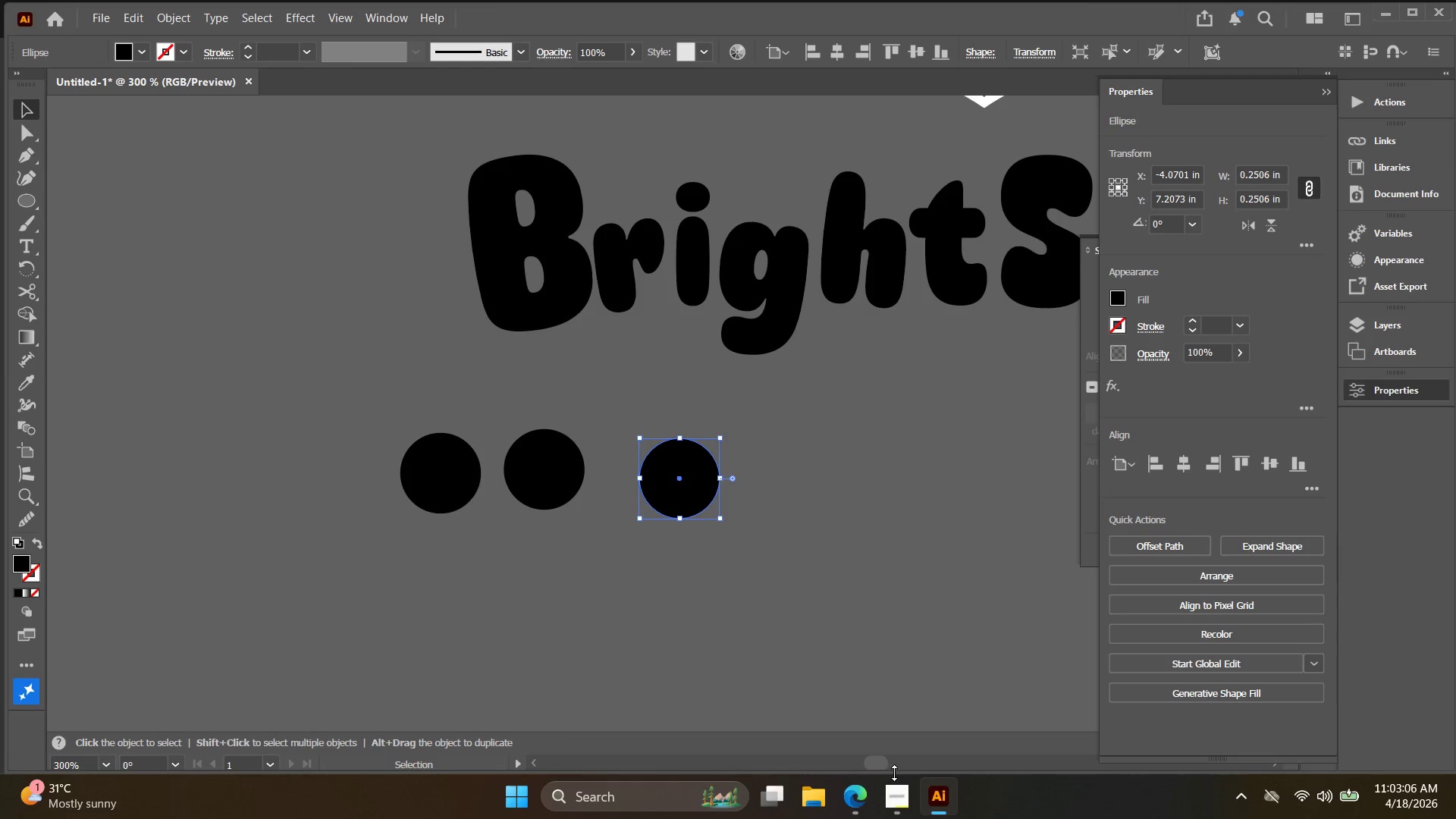 
double_click([896, 796])